 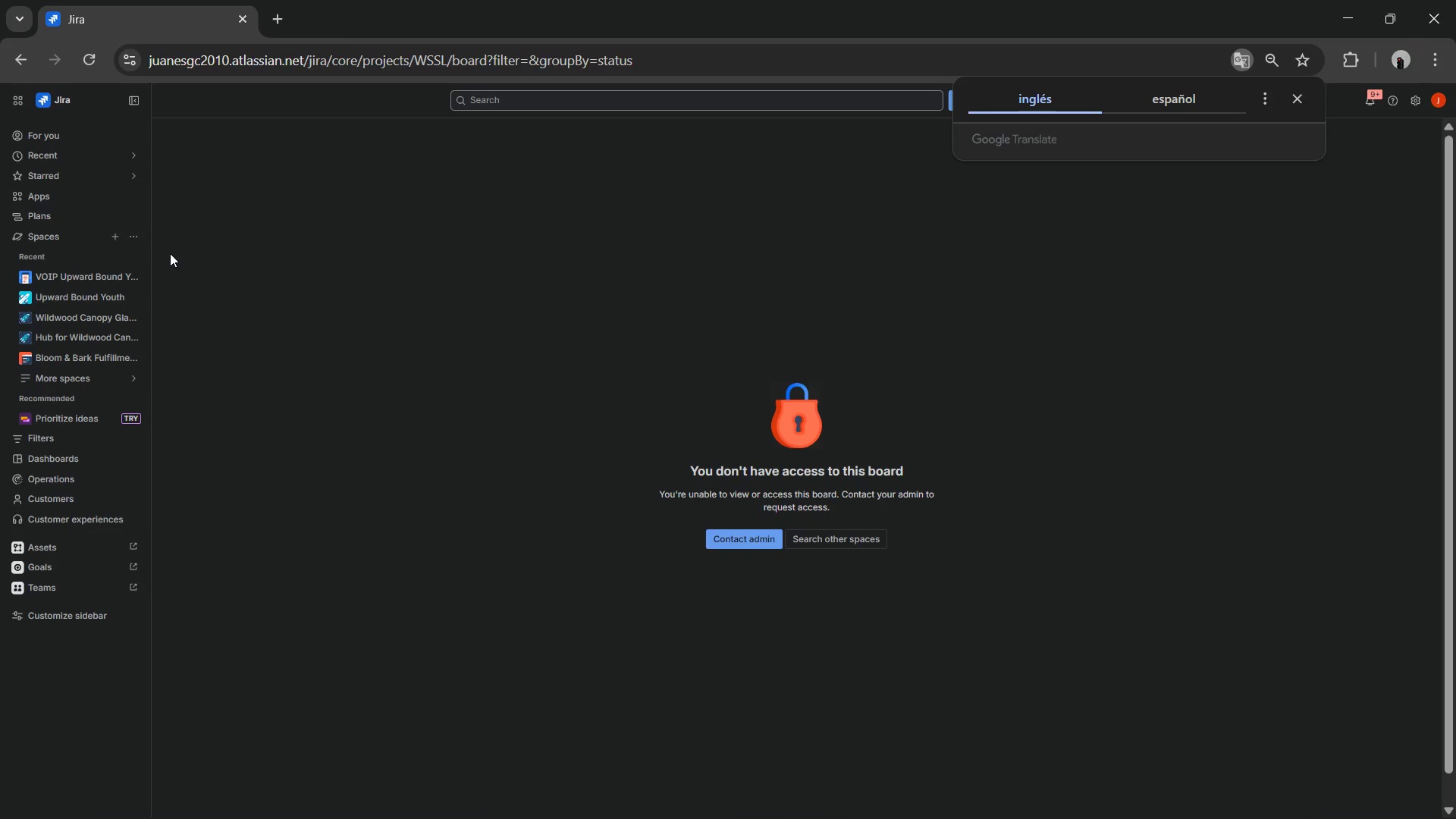 
left_click([112, 240])
 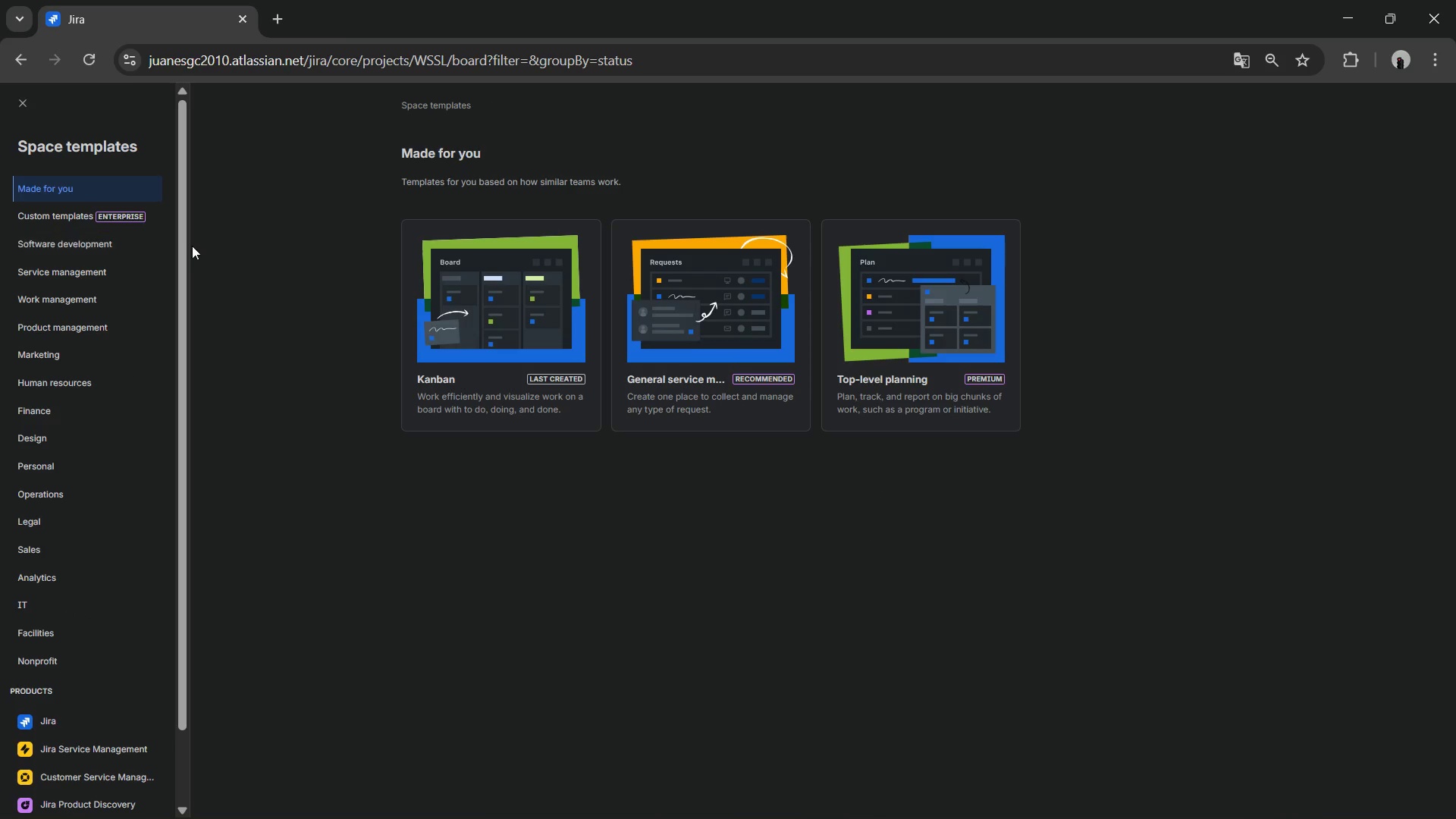 
left_click([472, 278])
 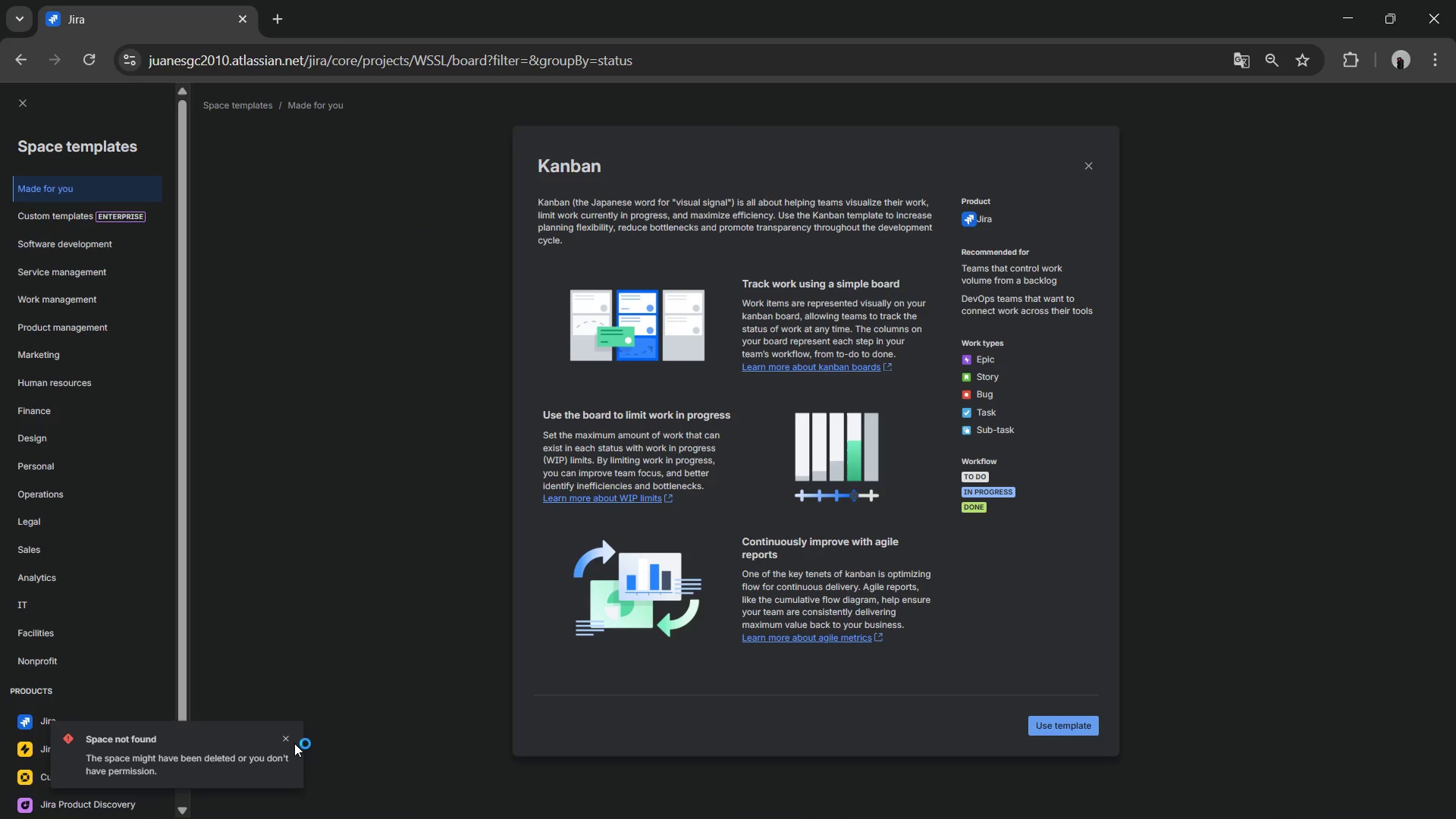 
left_click([284, 736])
 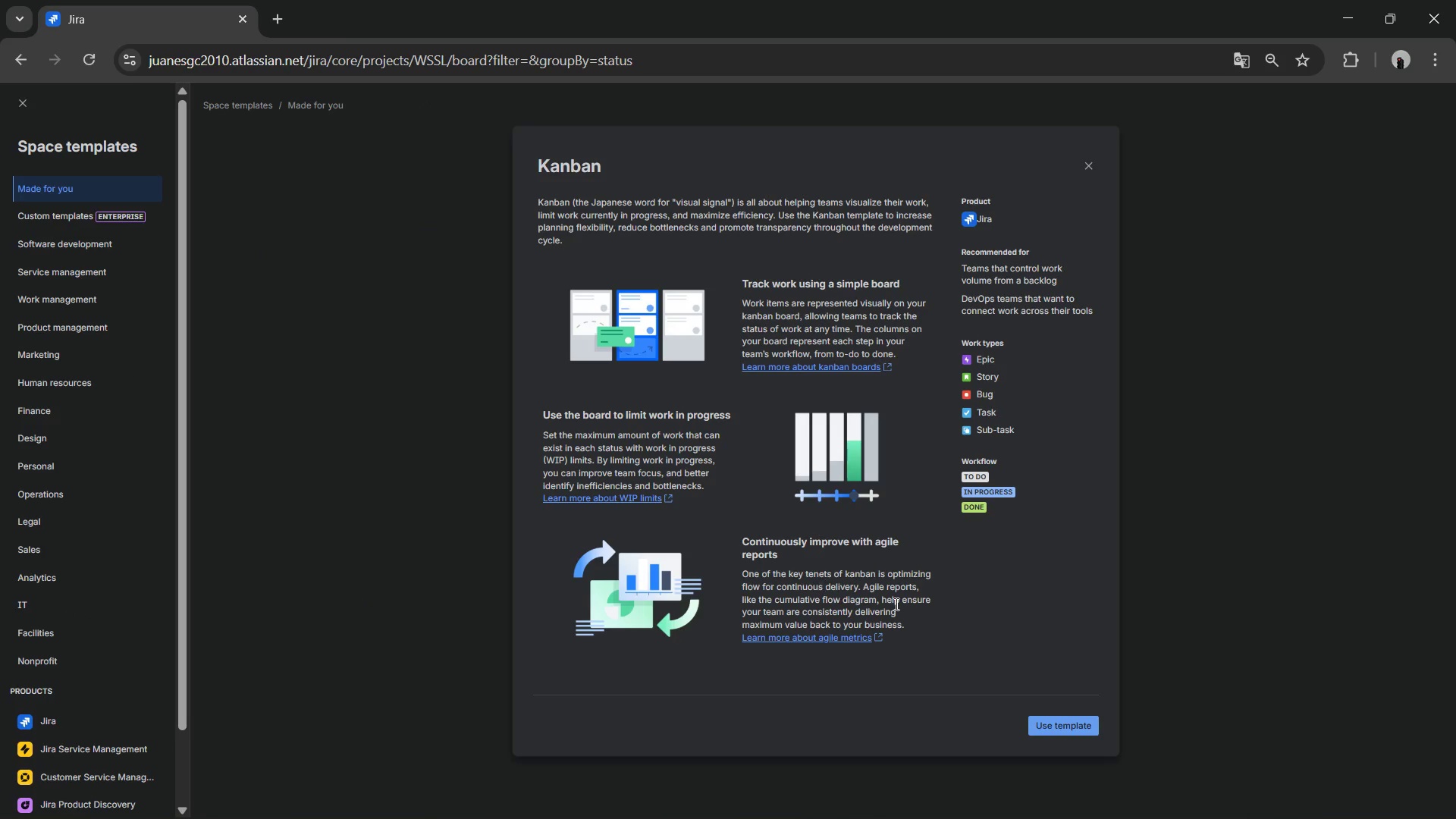 
left_click([1044, 722])
 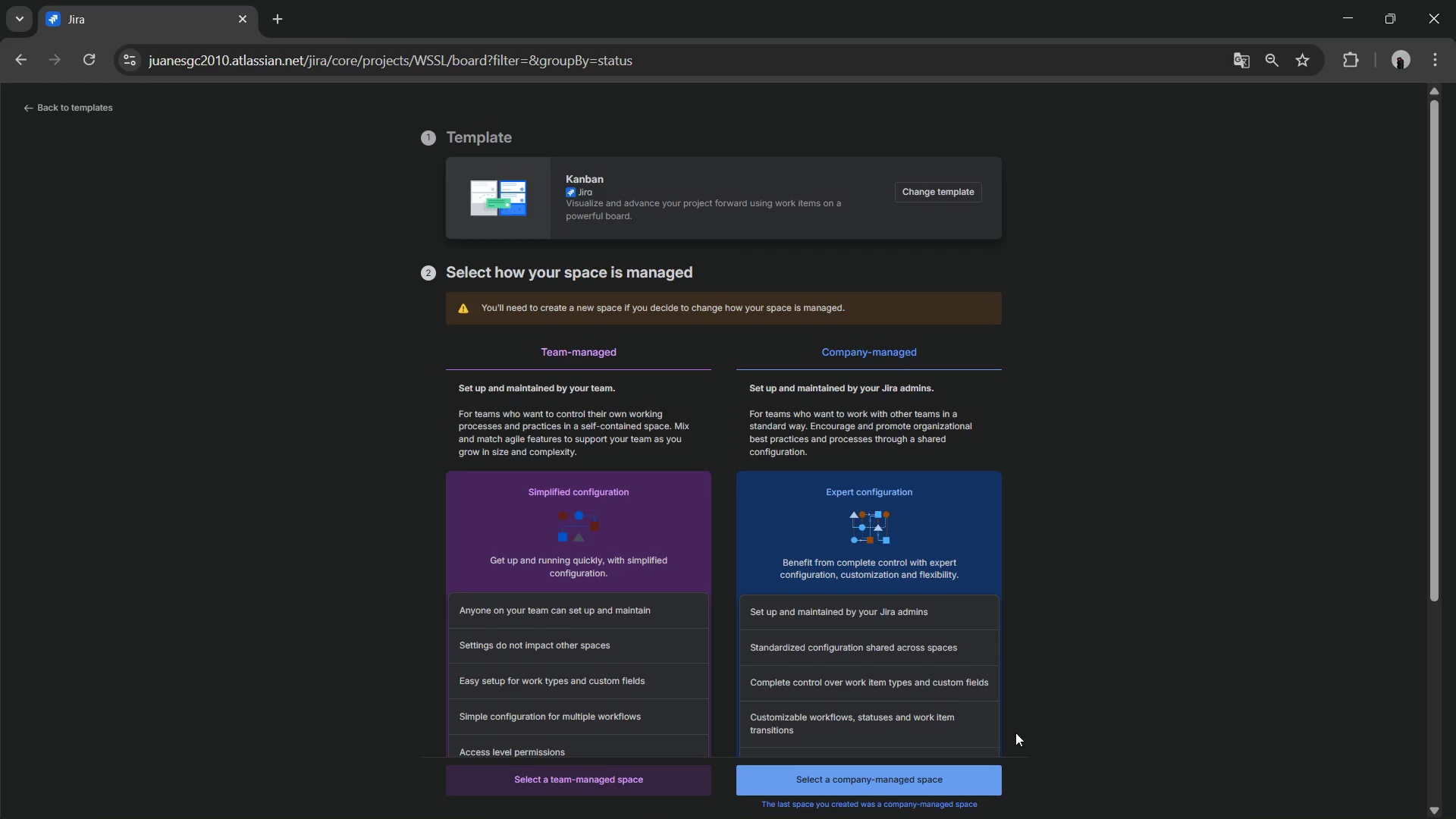 
scroll: coordinate [844, 526], scroll_direction: down, amount: 3.0
 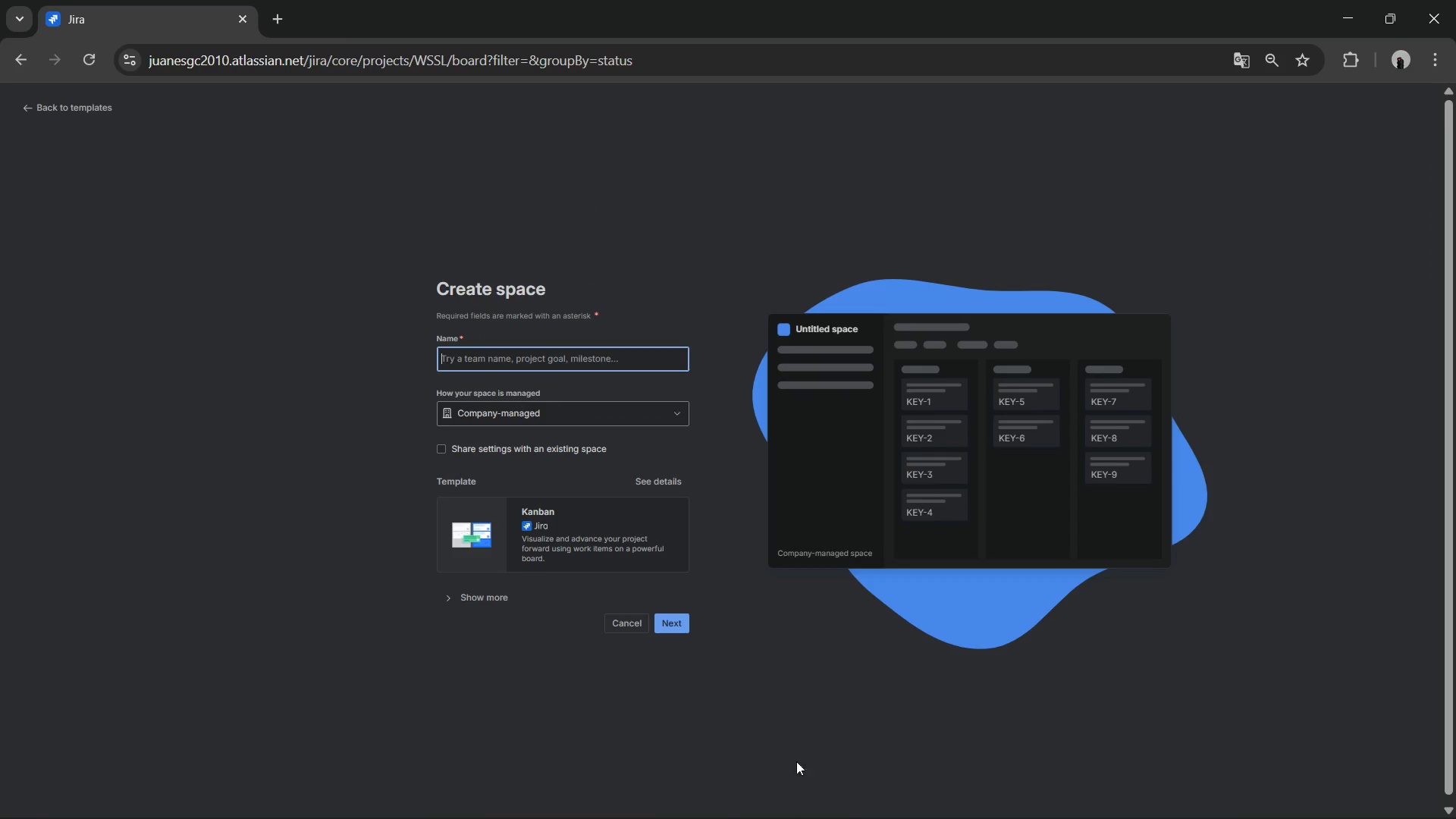 
wait(7.23)
 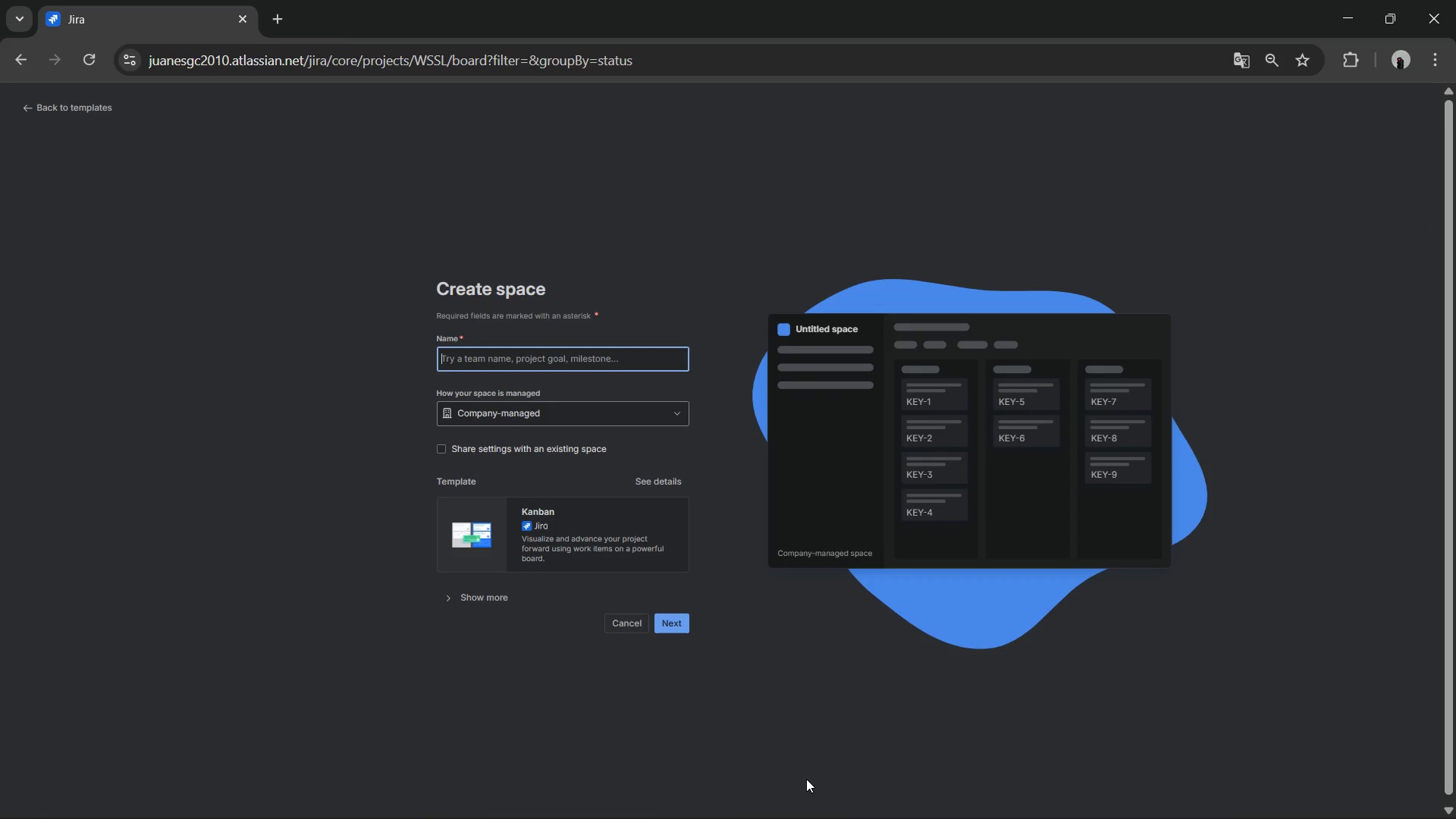 
left_click([527, 419])
 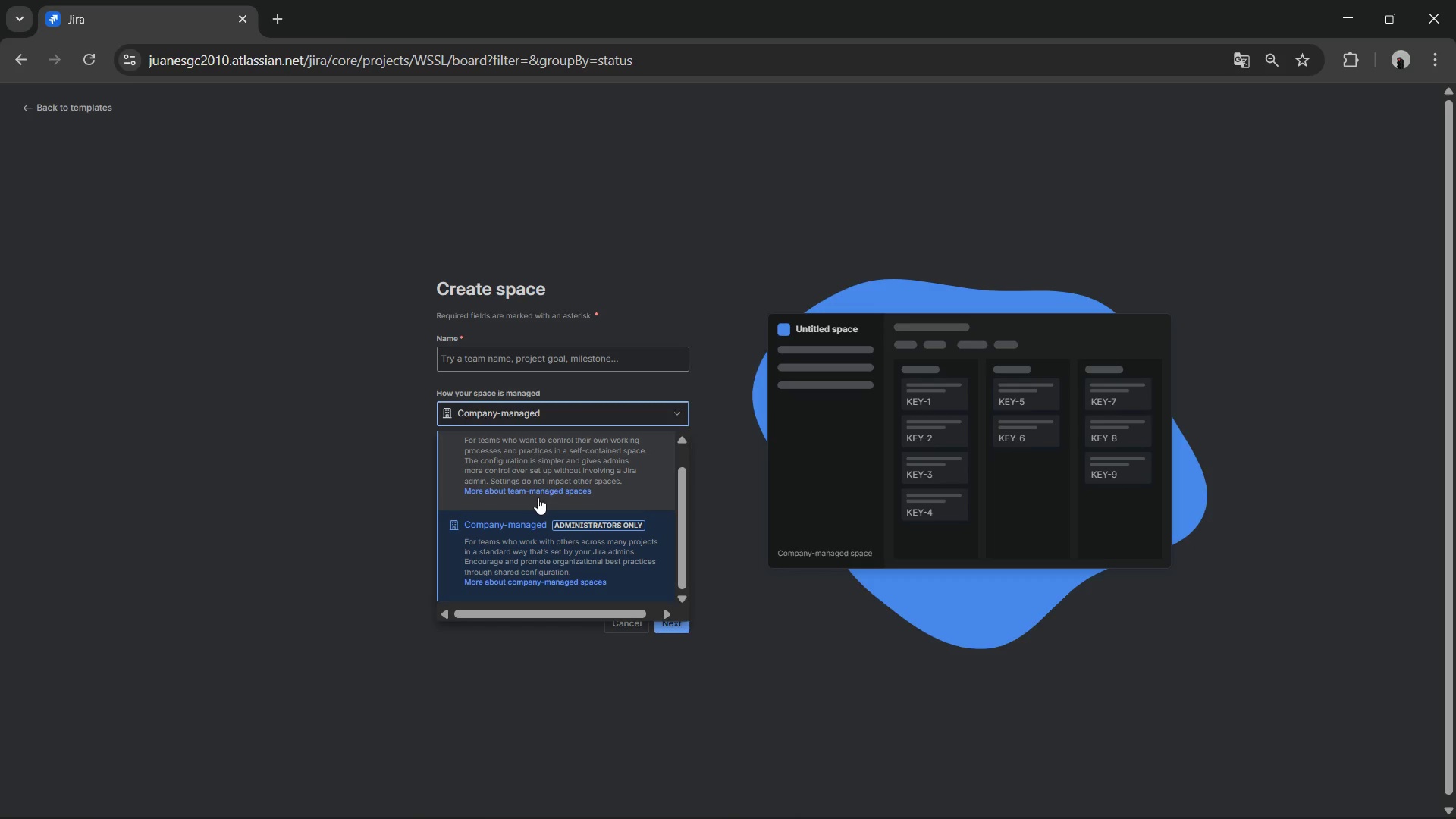 
scroll: coordinate [558, 494], scroll_direction: down, amount: 3.0
 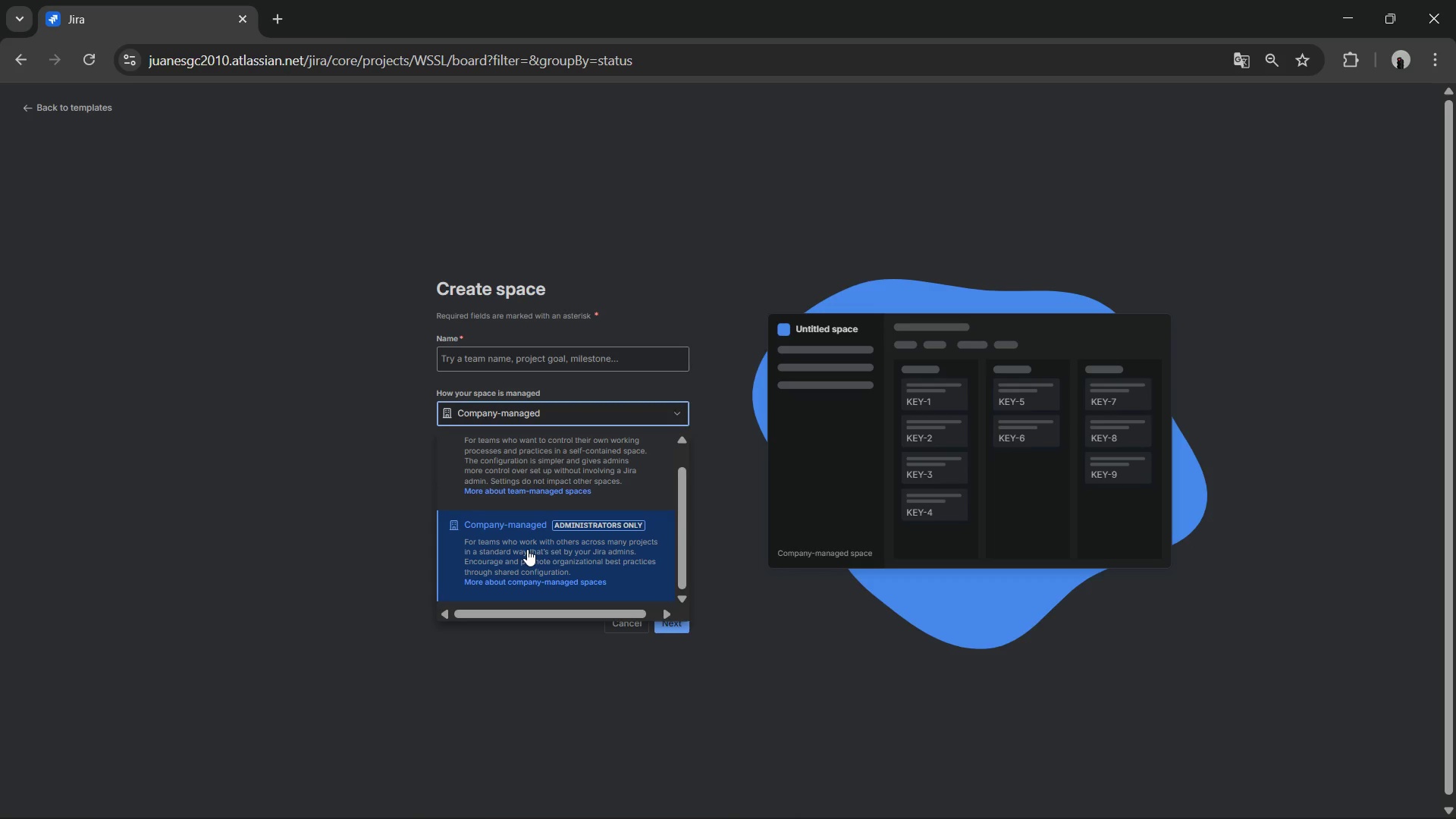 
left_click([527, 549])
 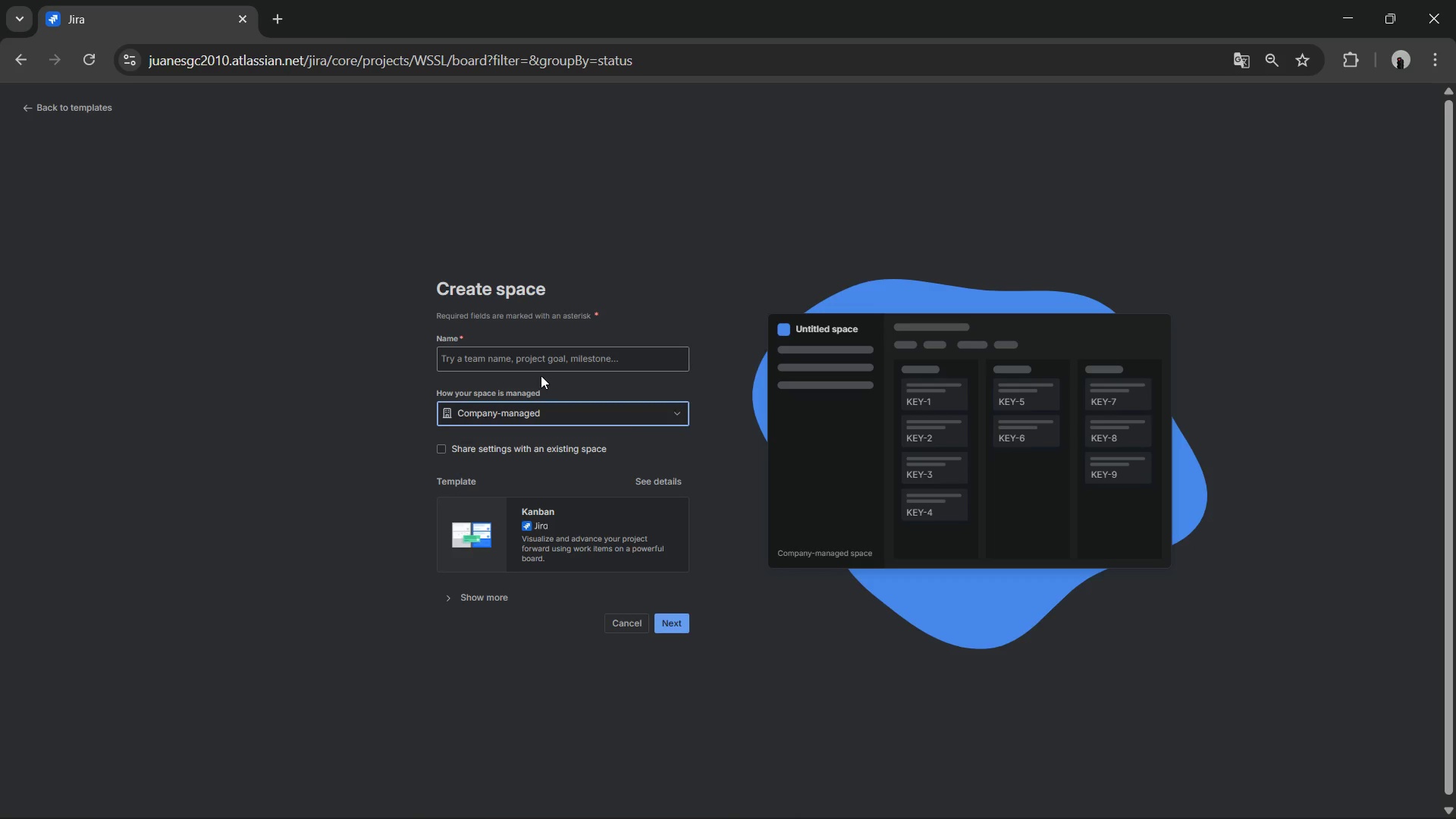 
left_click([544, 369])
 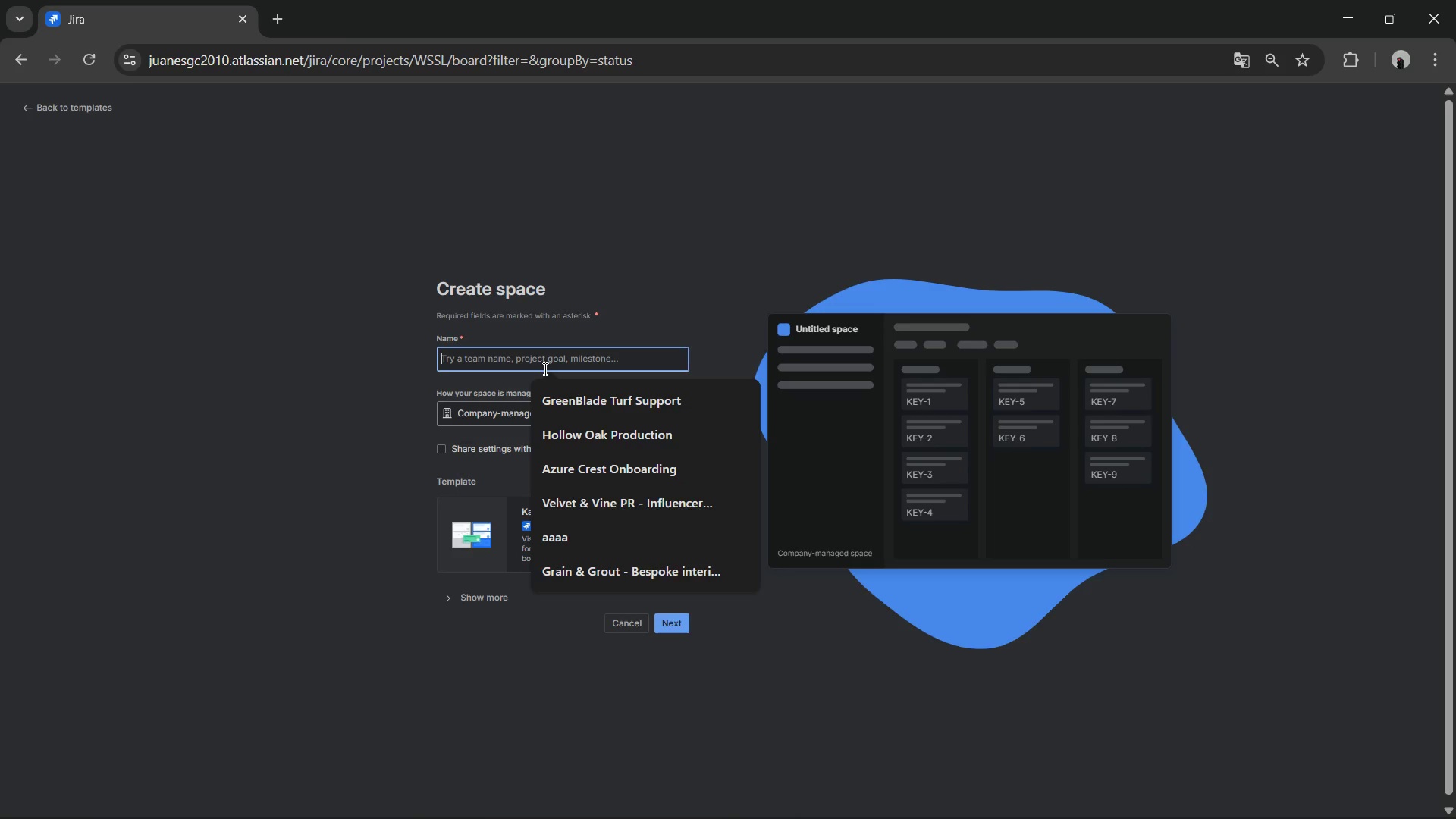 
wait(10.64)
 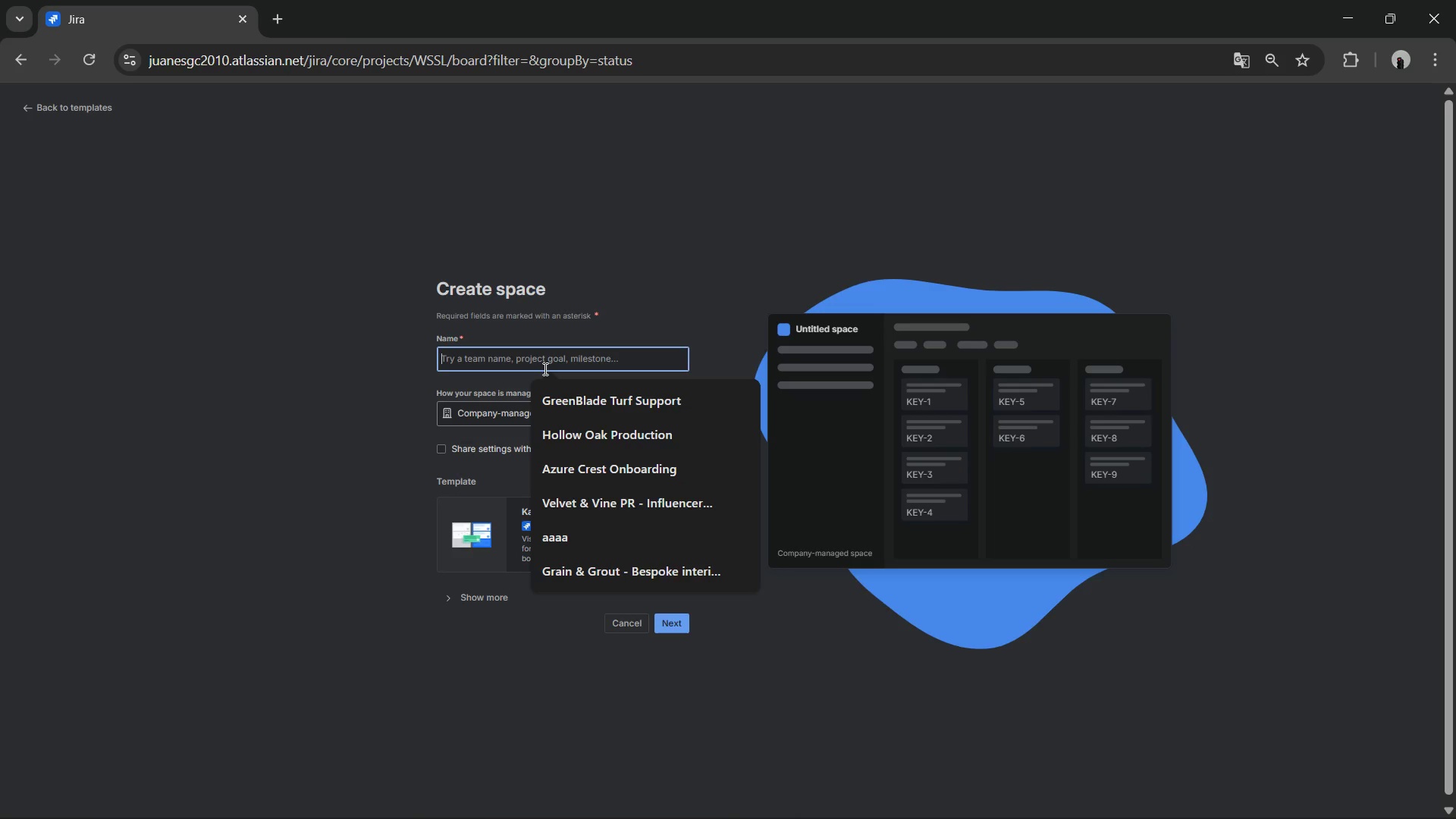 
left_click([953, 730])
 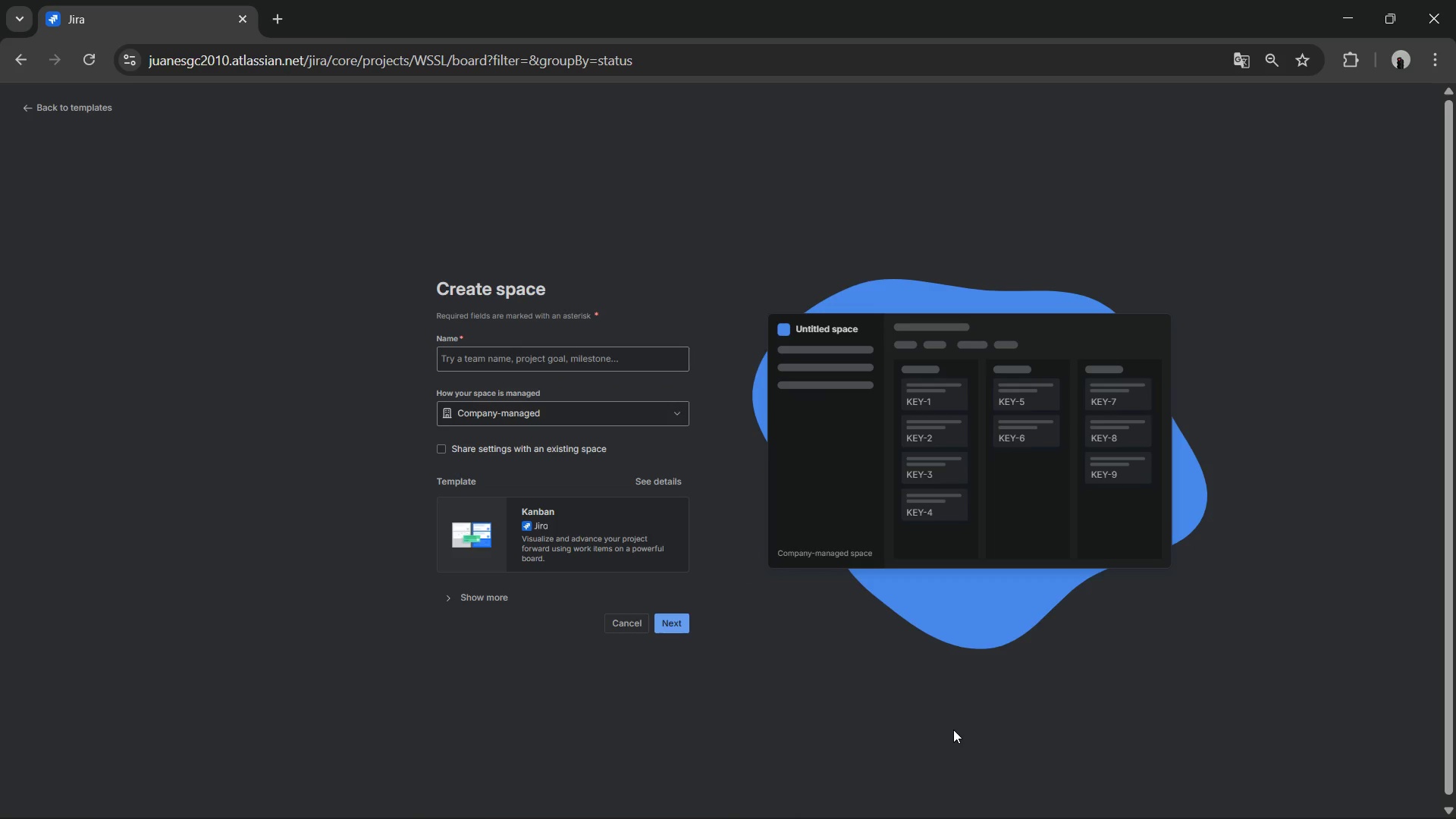 
key(Alt+Tab)